 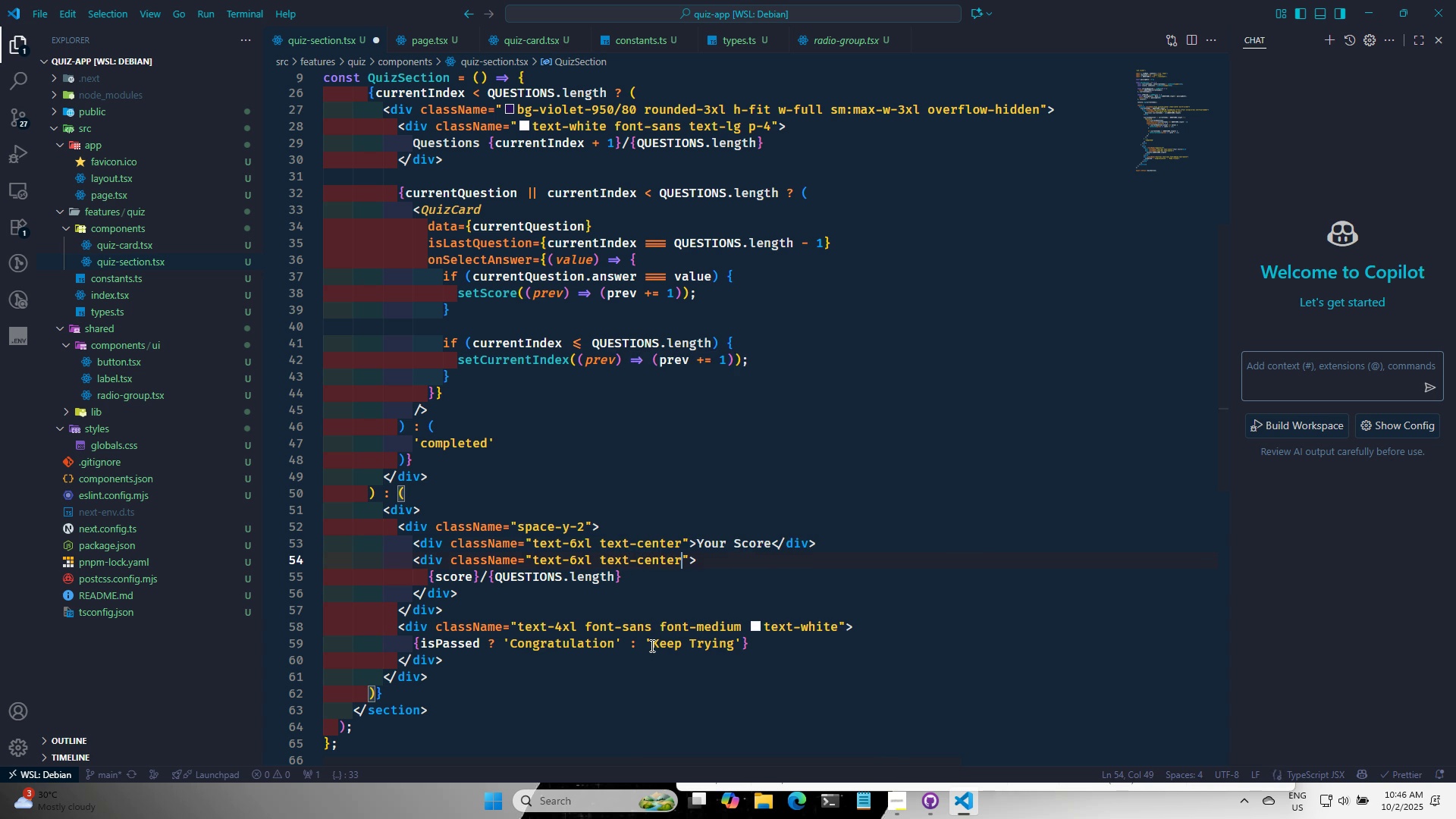 
key(Control+S)
 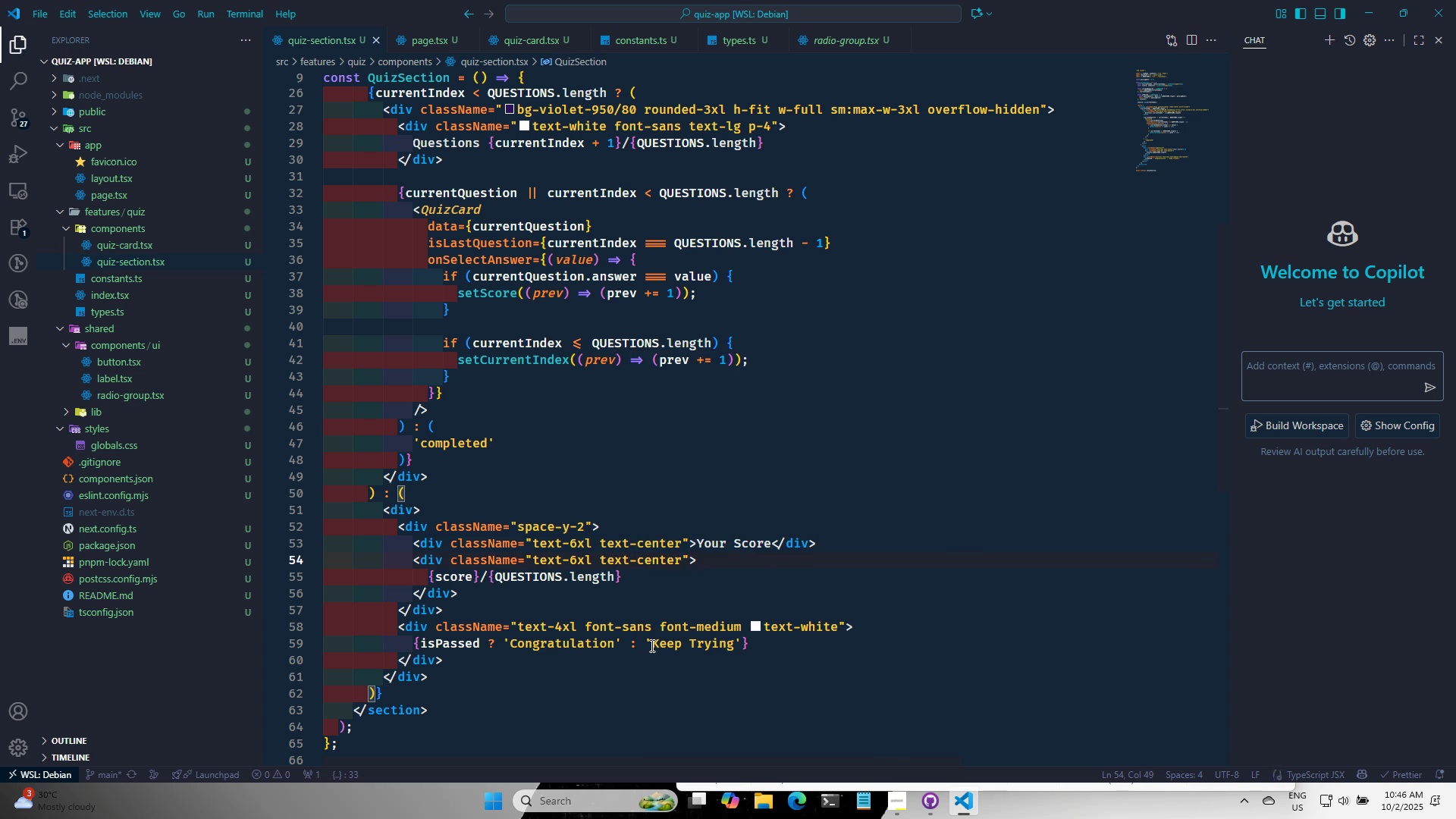 
key(Alt+AltLeft)
 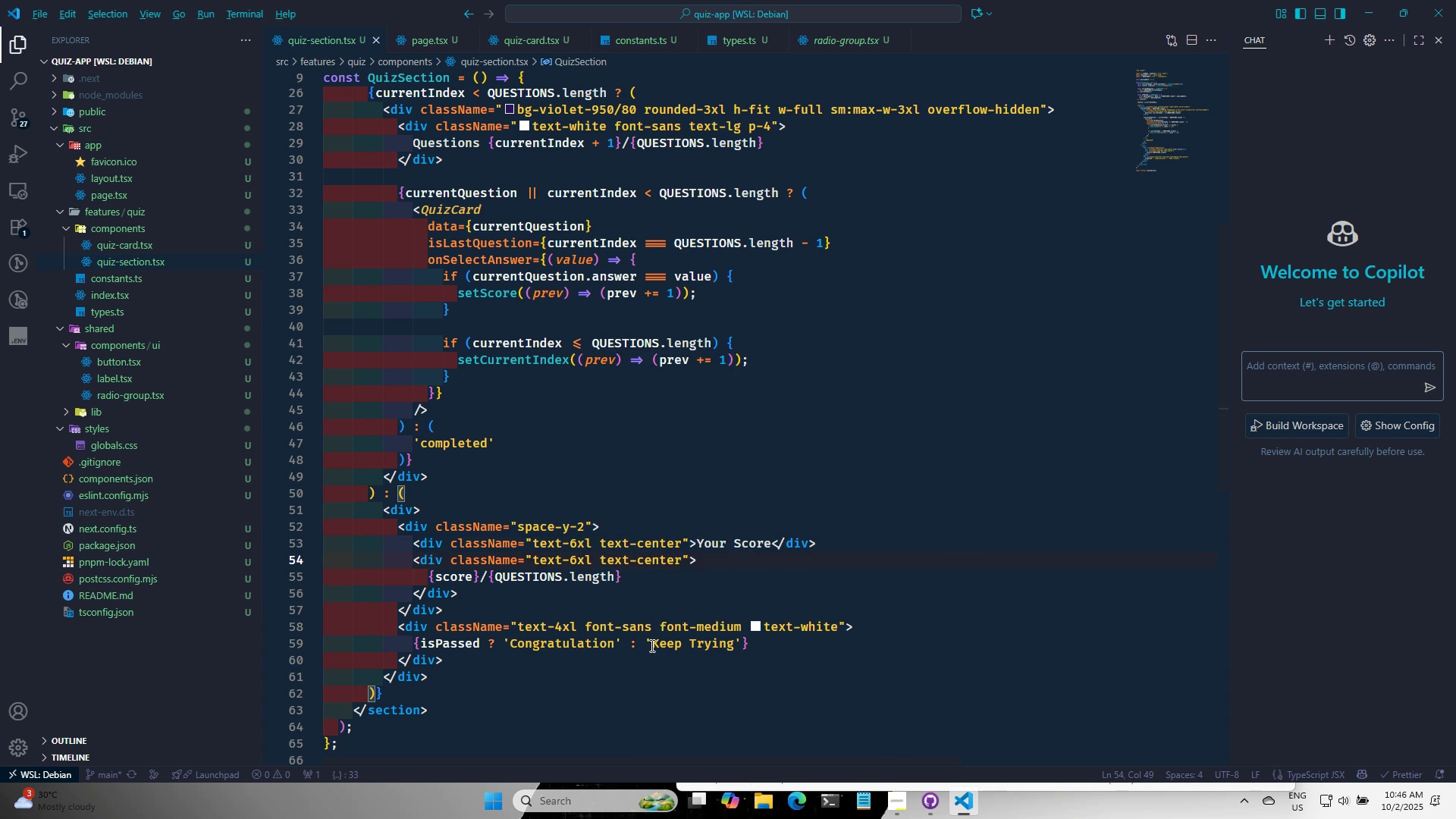 
key(Alt+Tab)
 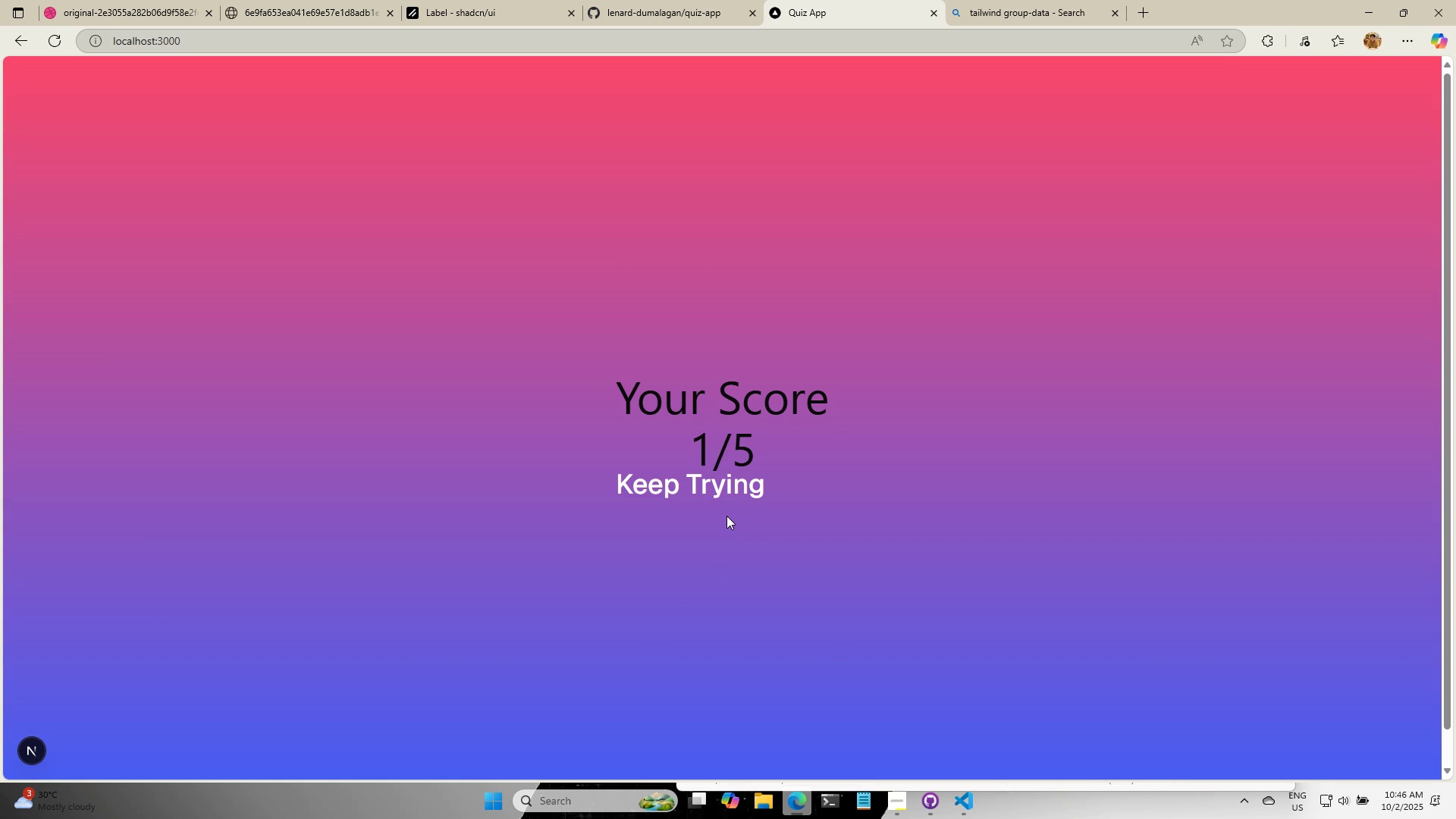 
mouse_move([940, 779])
 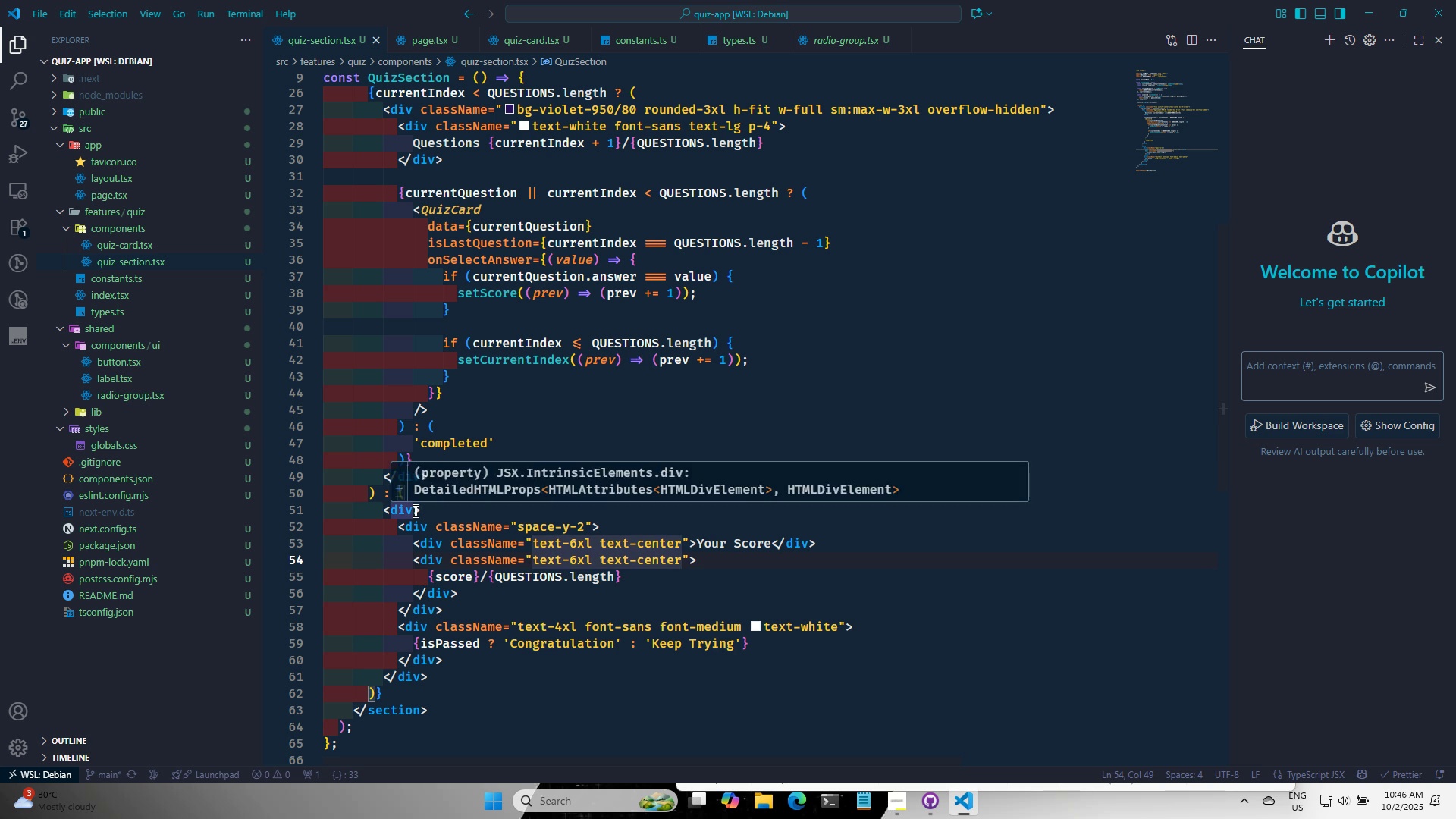 
left_click([414, 510])
 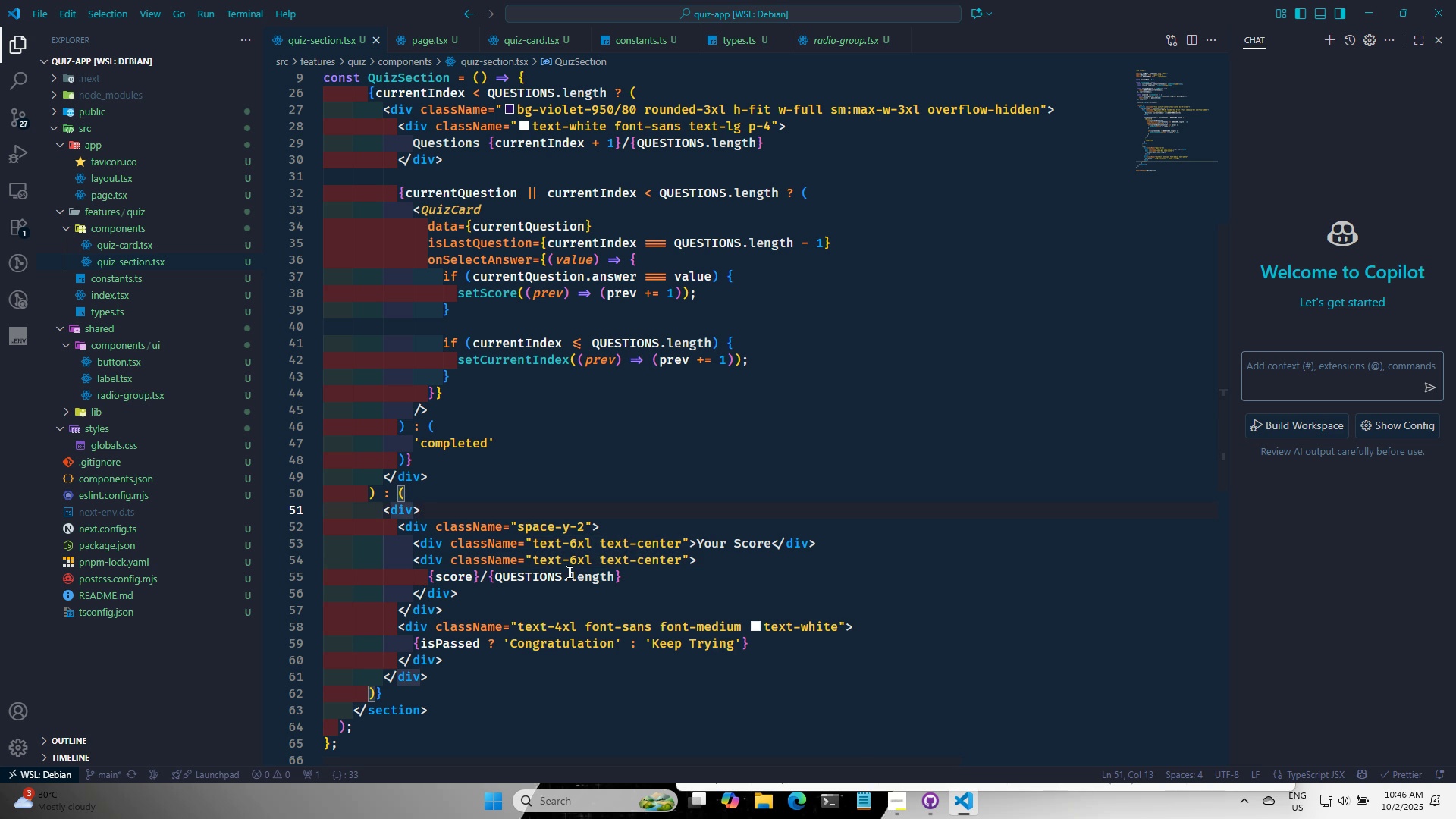 
type( cla)
 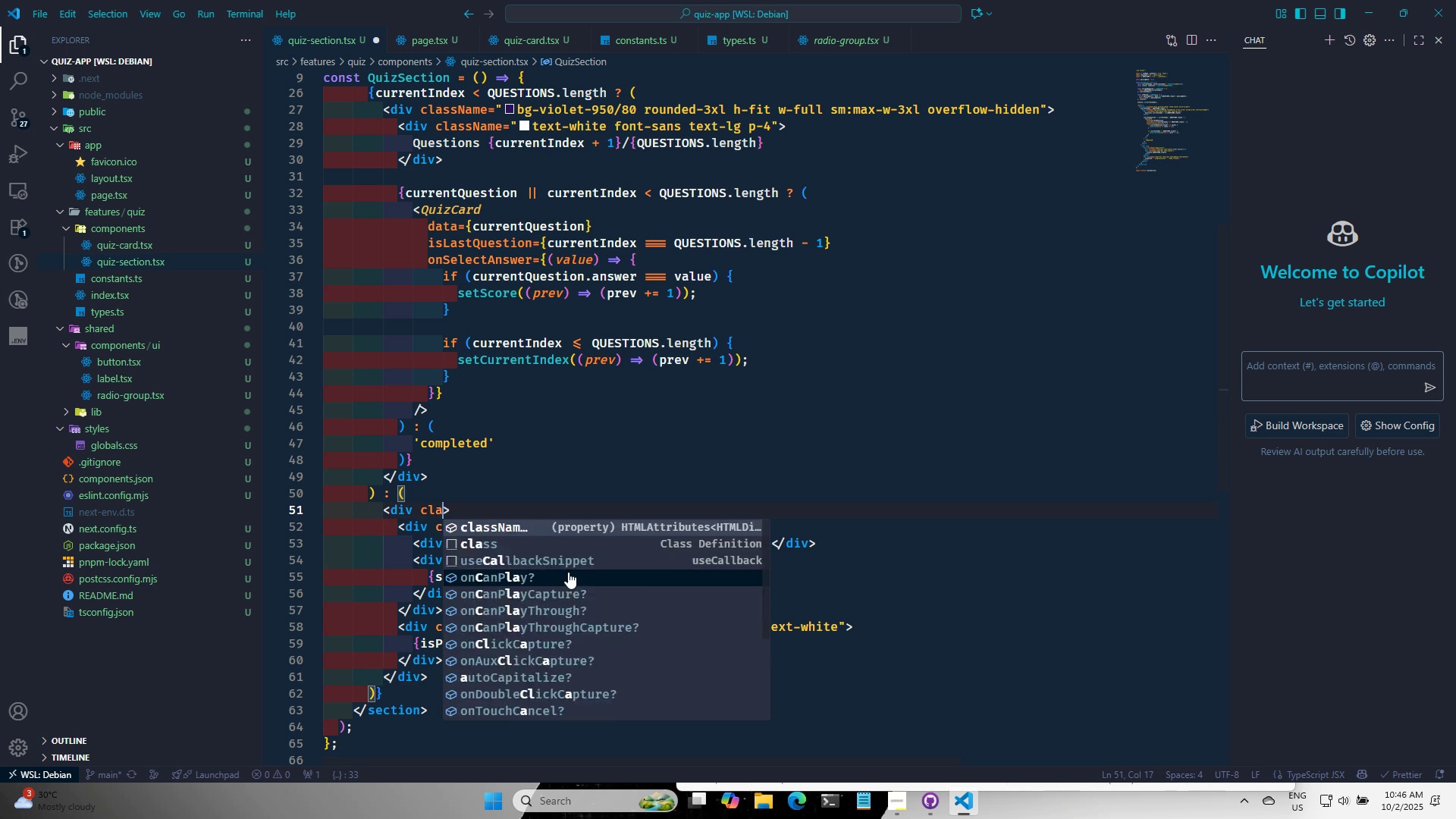 
key(Enter)
 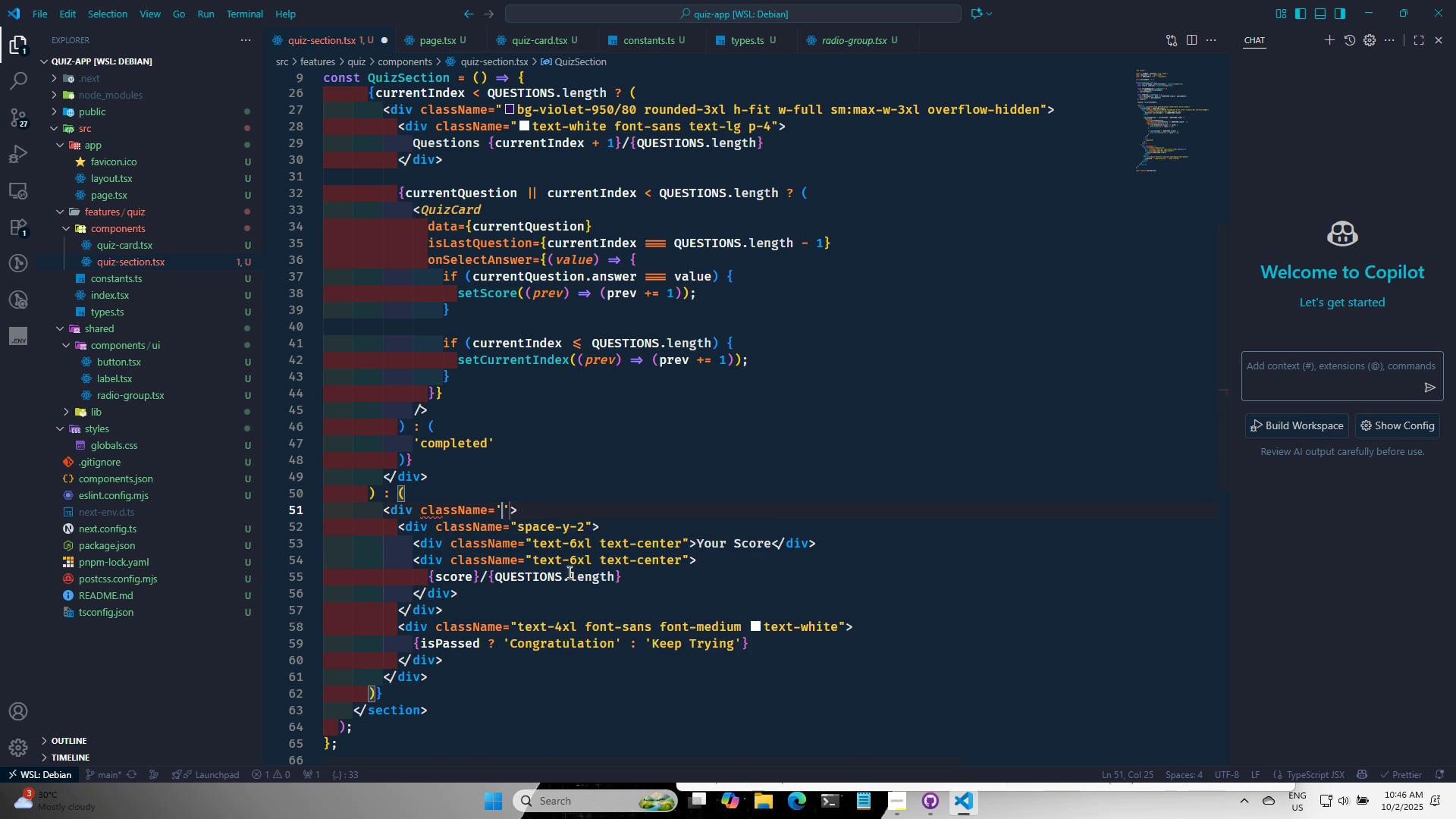 
type(flex flex-c)
 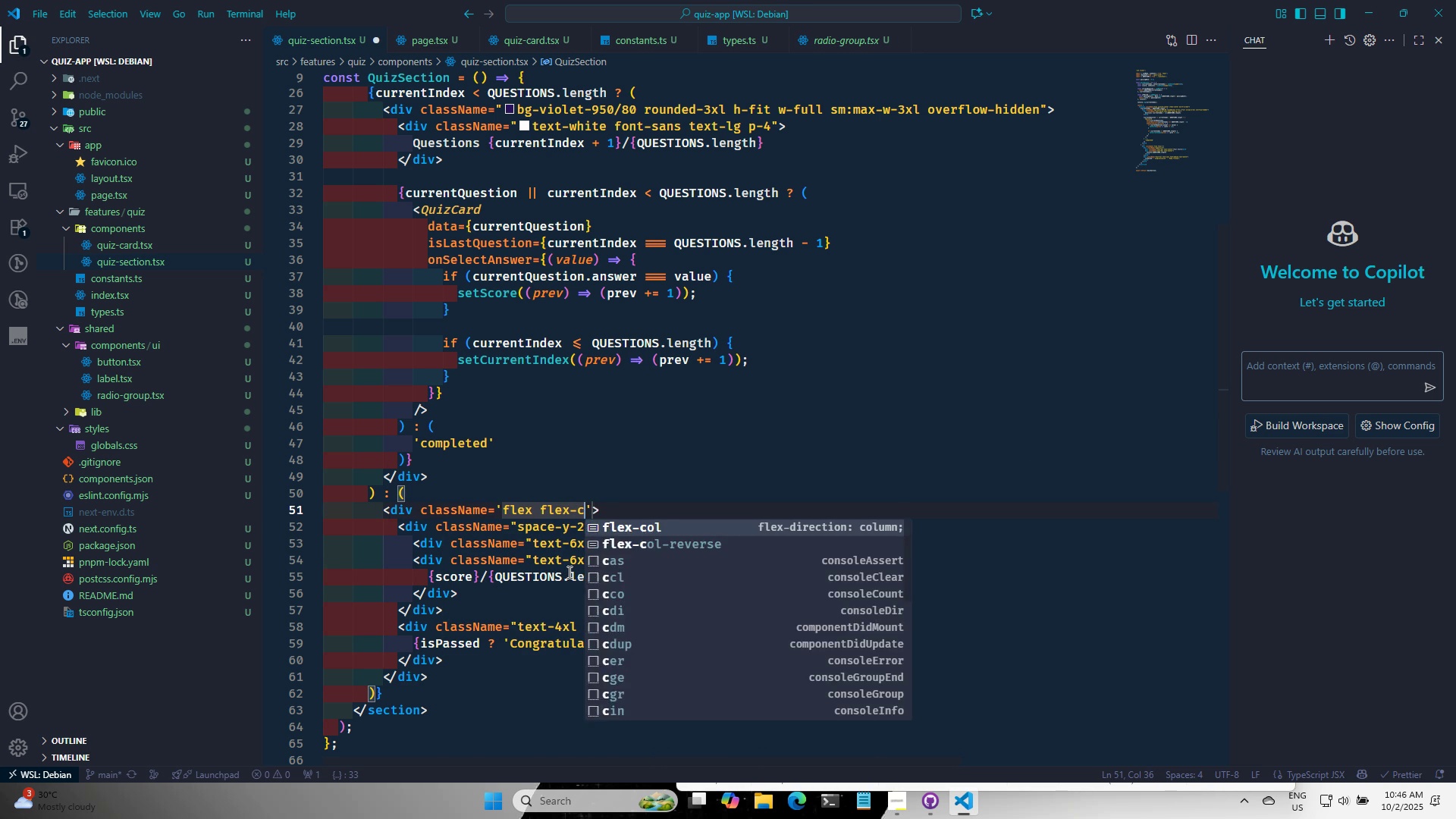 
key(Enter)
 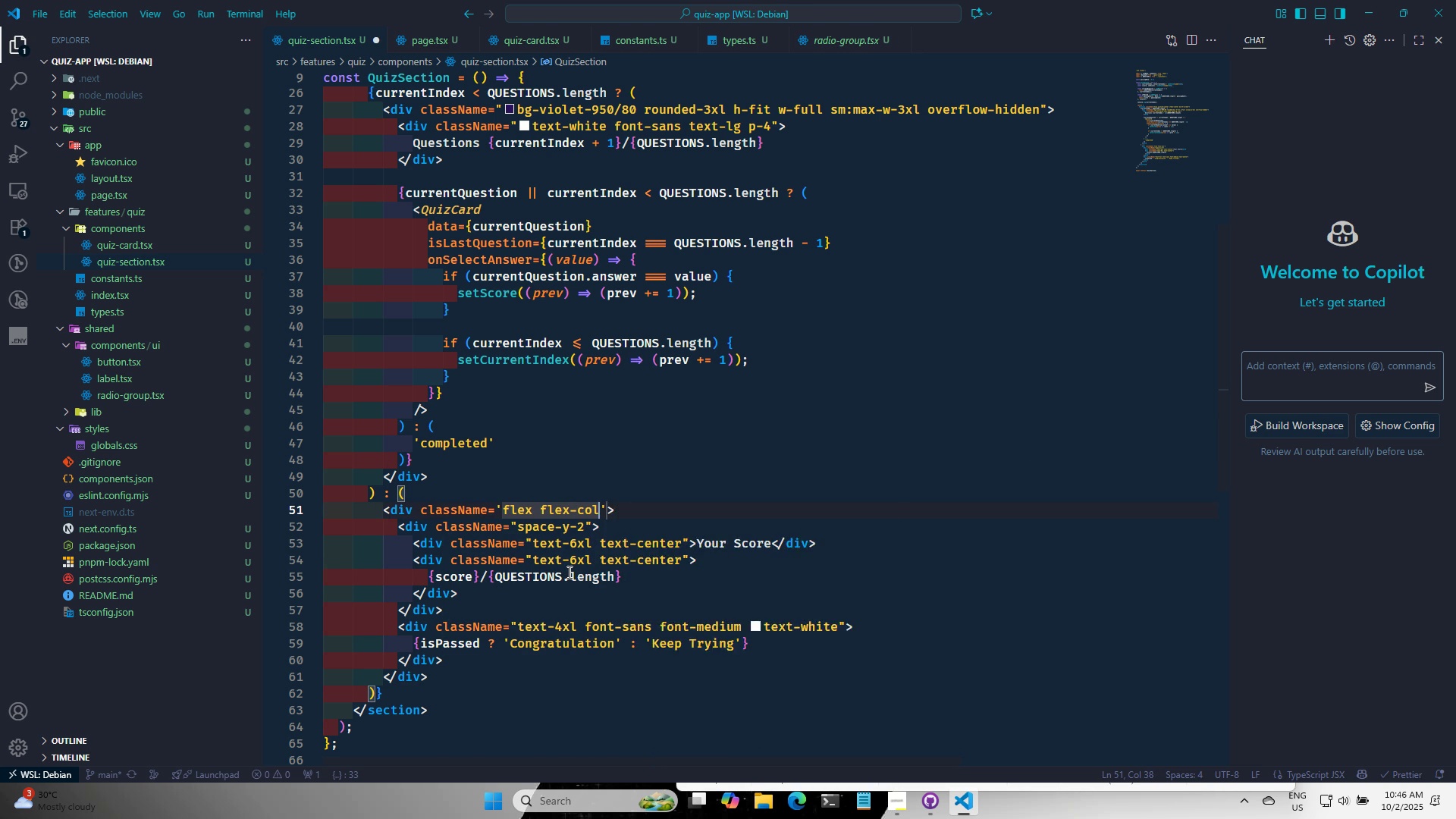 
type( gap-3)